 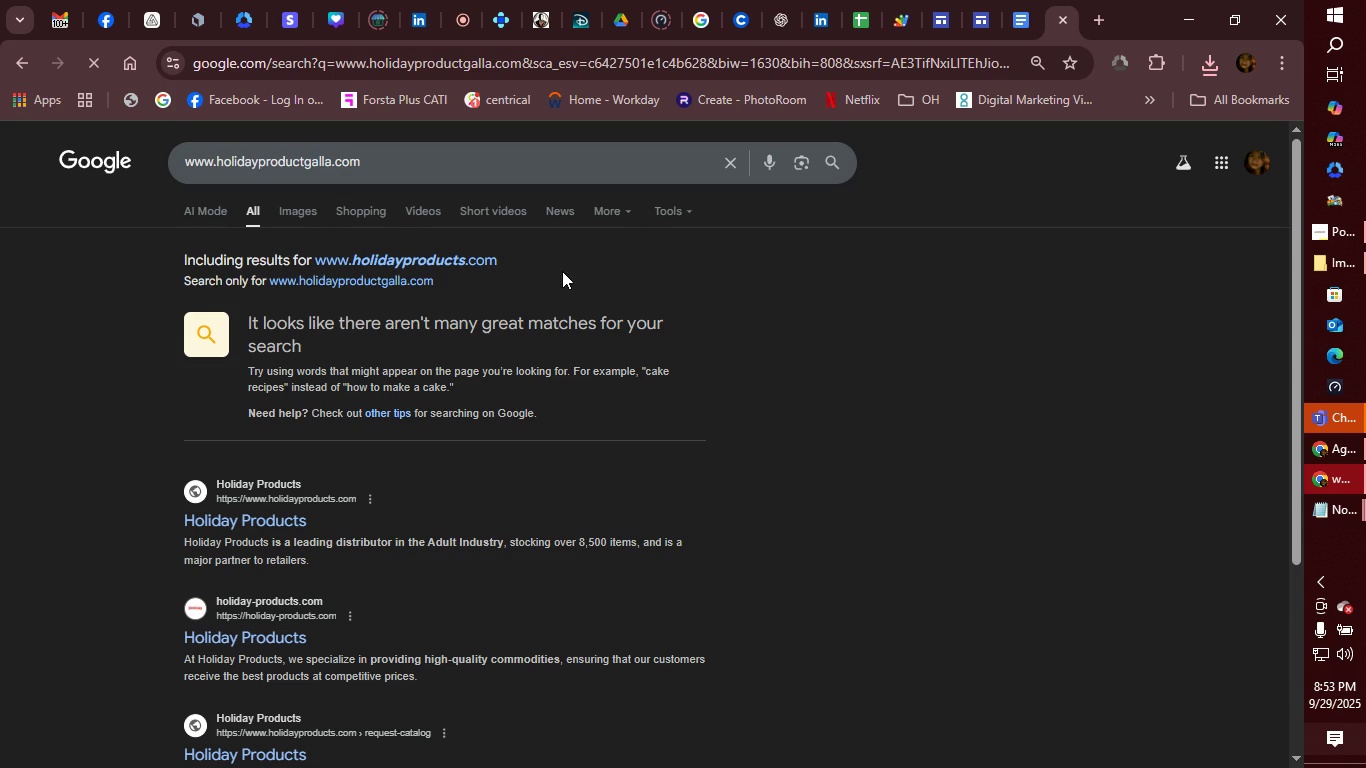 
left_click([399, 276])
 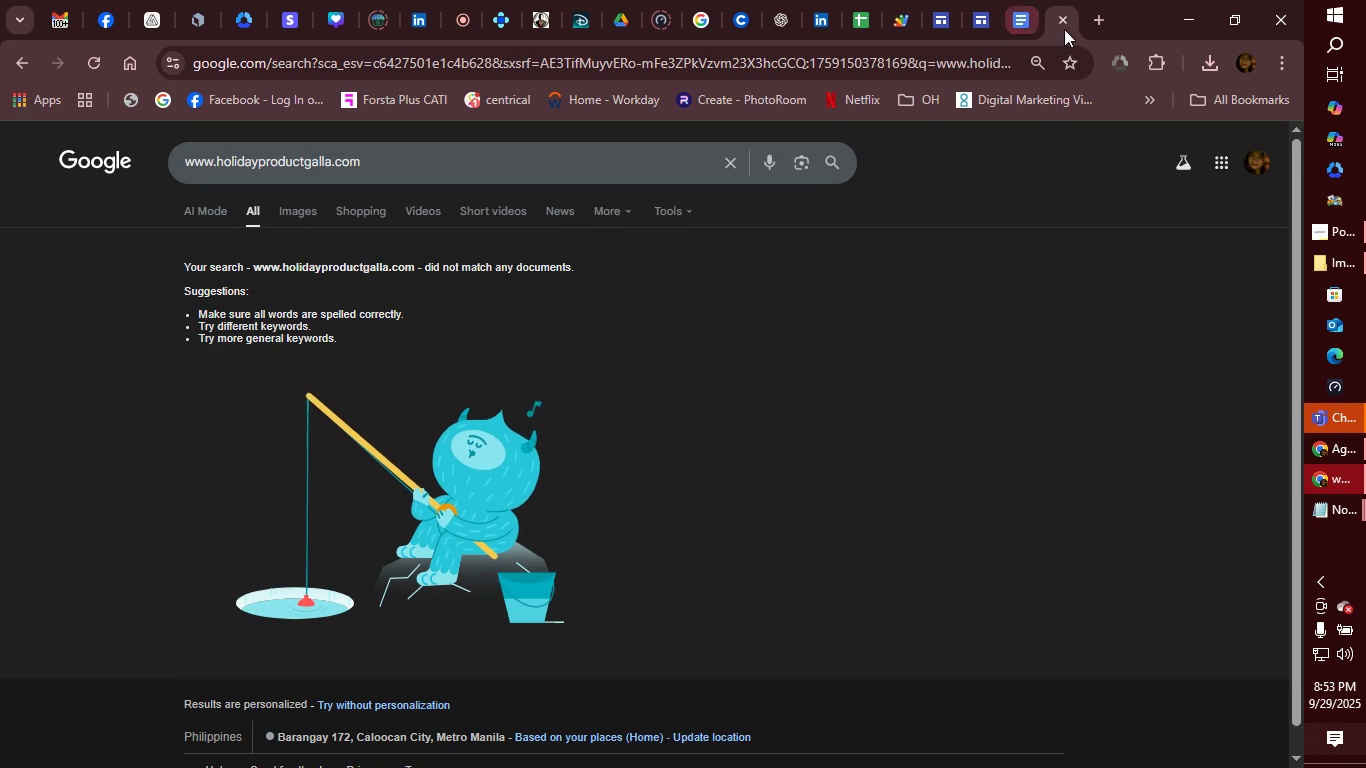 
wait(5.01)
 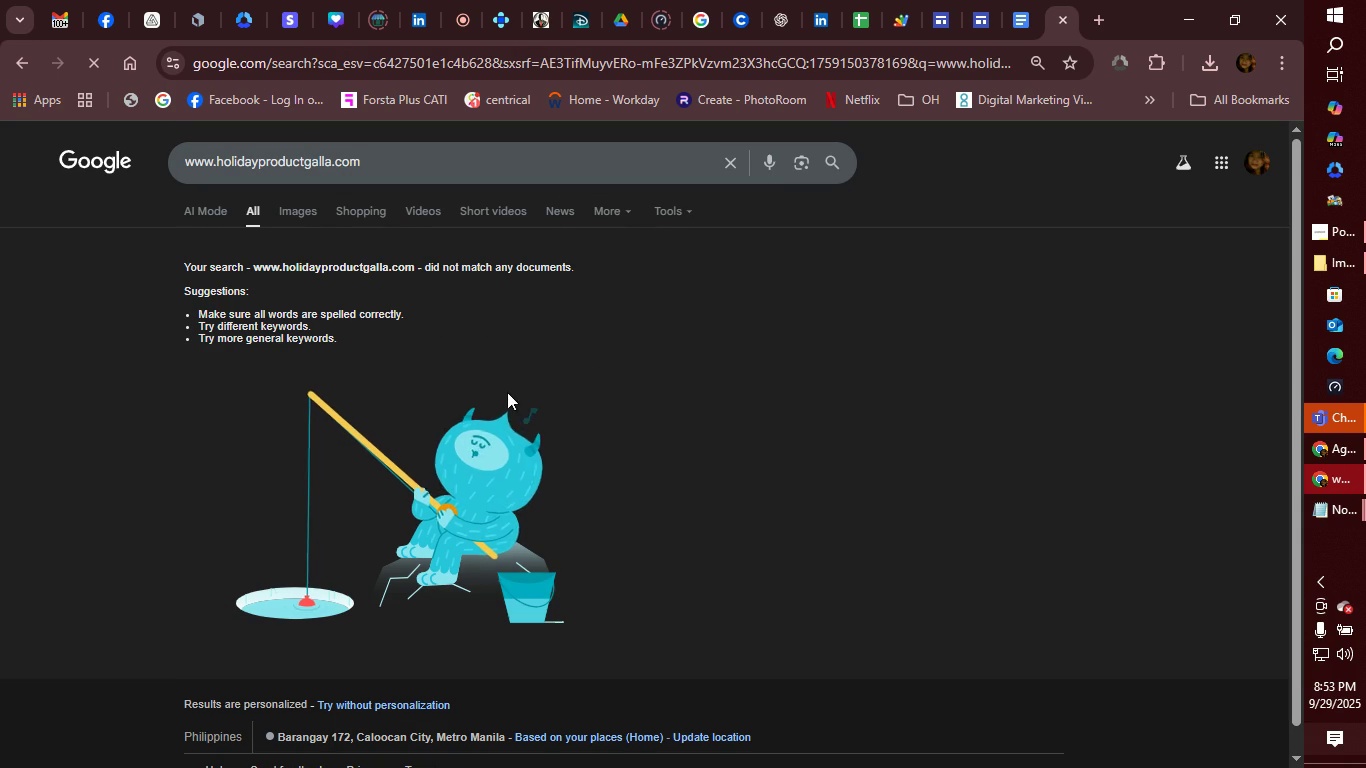 
left_click([1066, 16])
 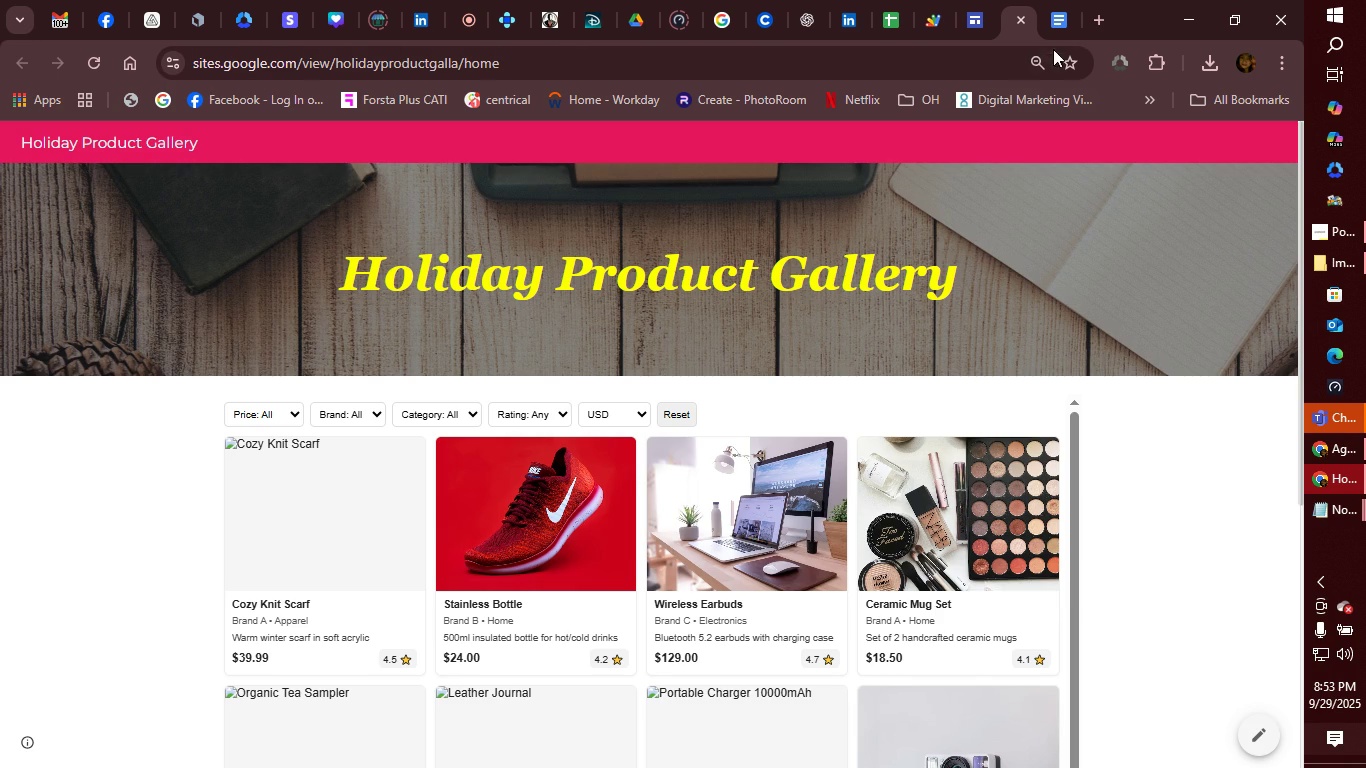 
left_click([1058, 23])
 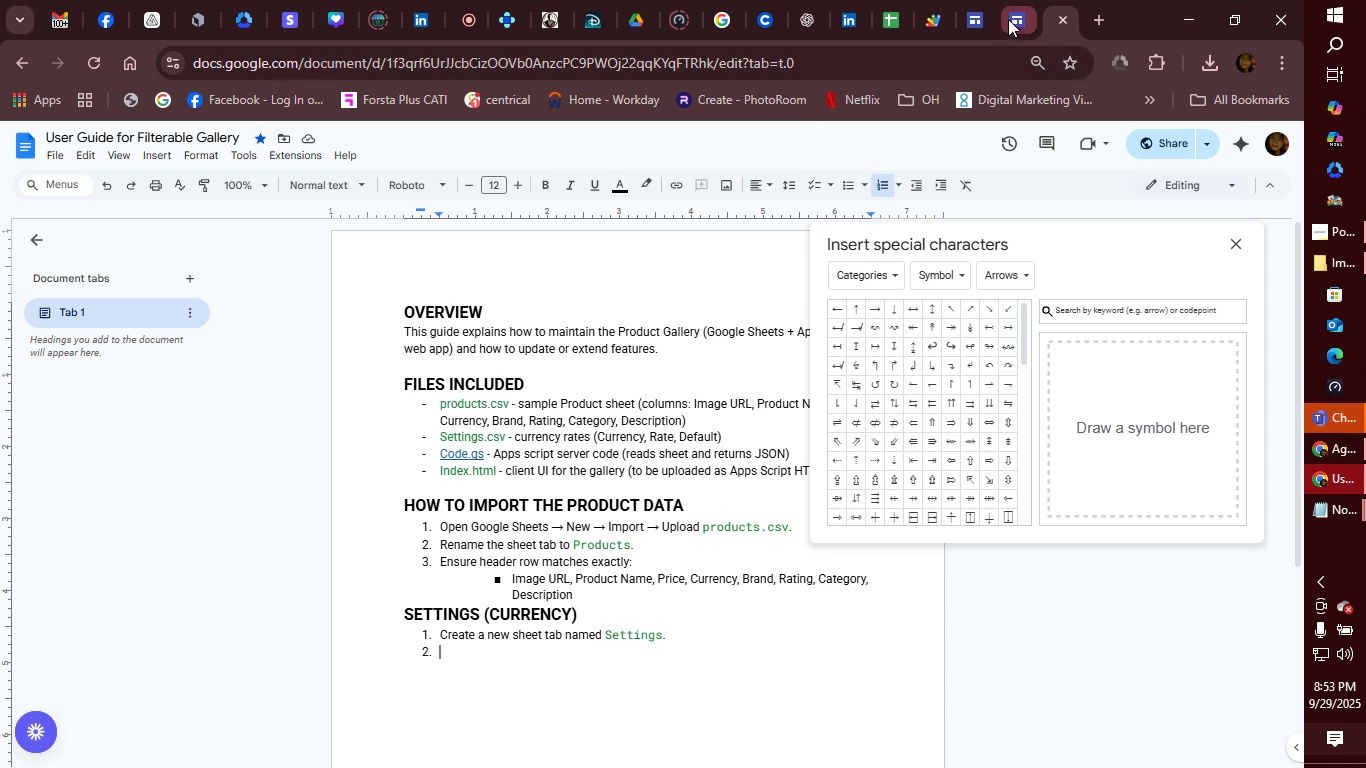 
left_click([1010, 17])
 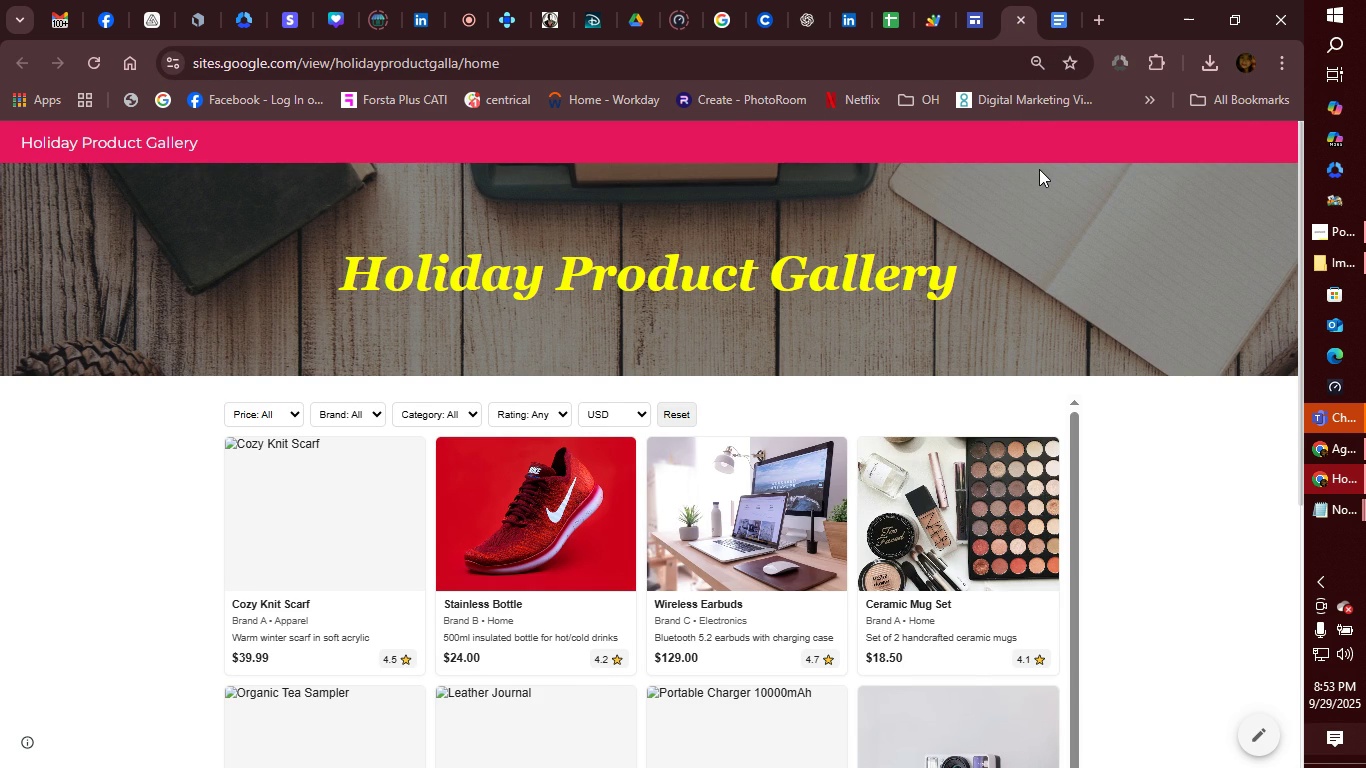 
wait(6.21)
 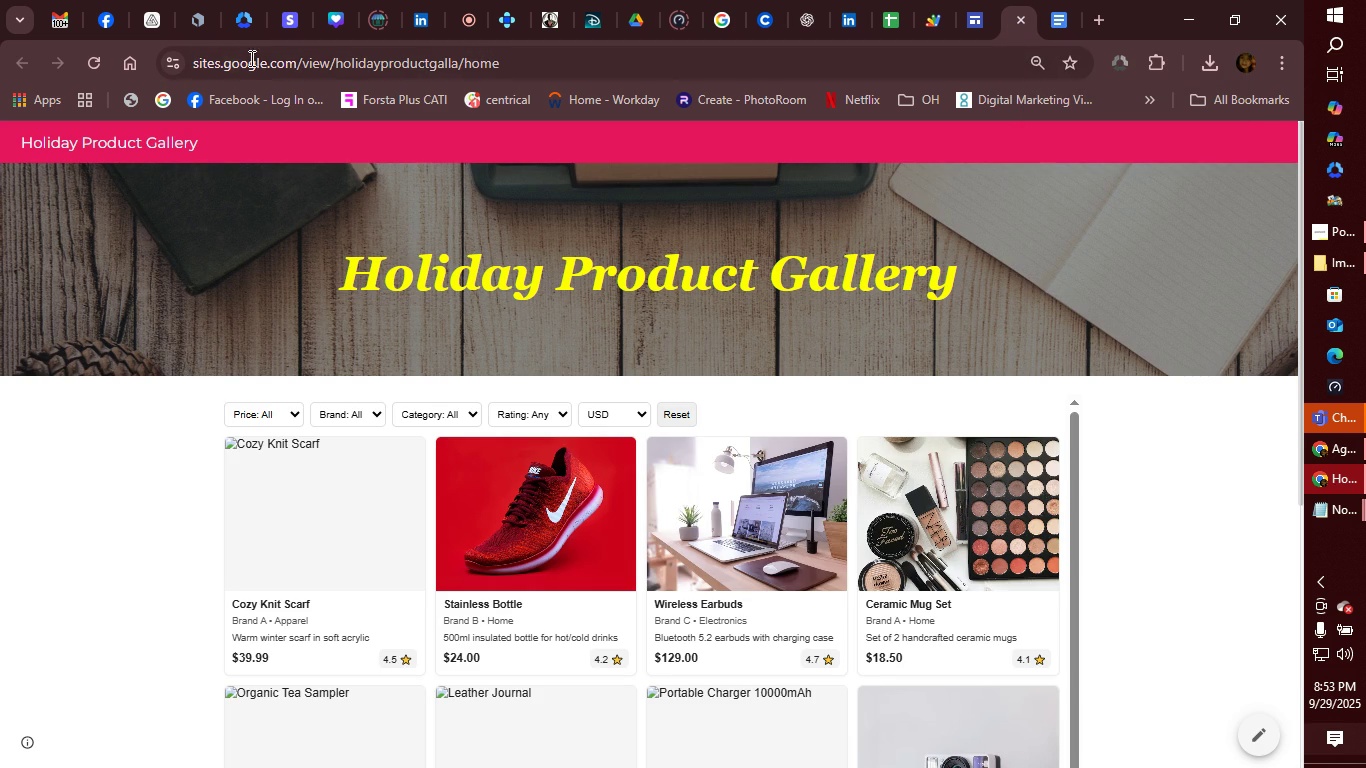 
right_click([1112, 457])
 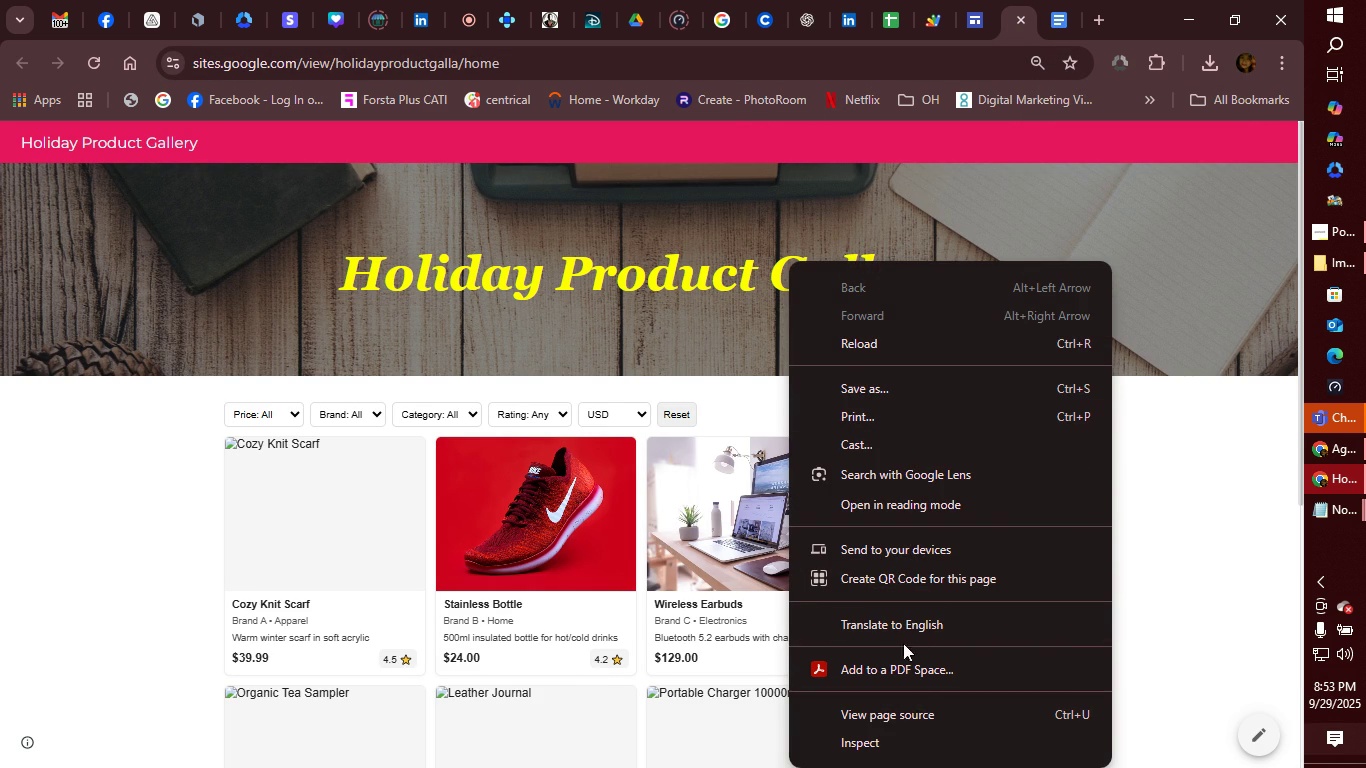 
mouse_move([913, 692])
 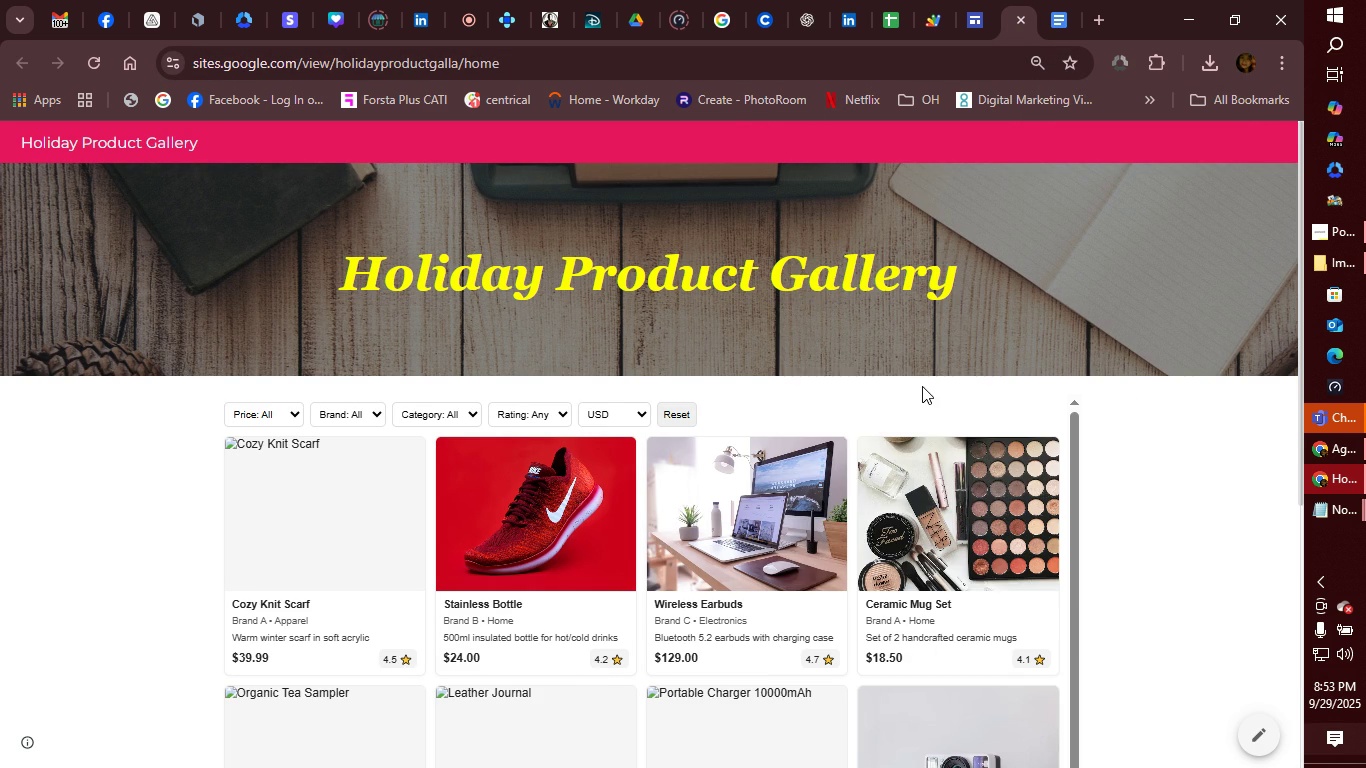 
left_click([922, 386])
 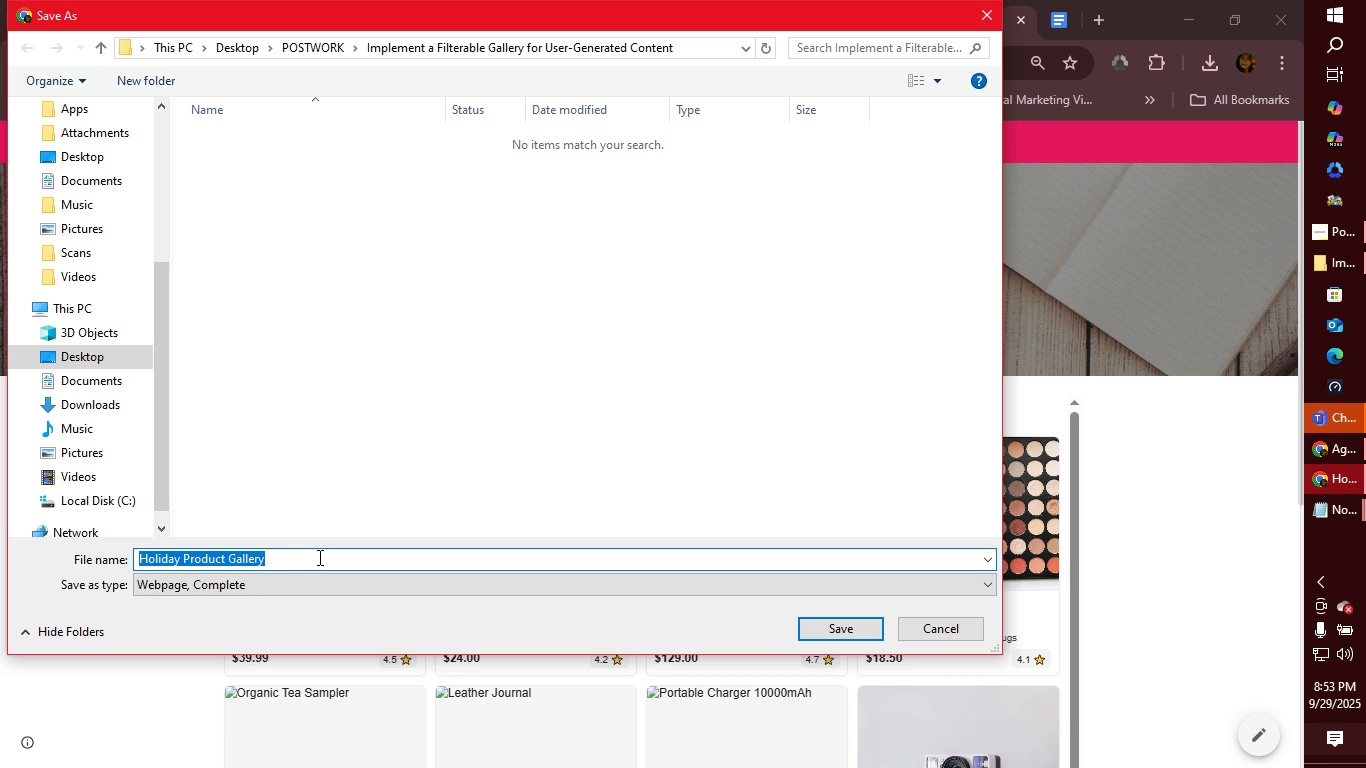 
wait(10.58)
 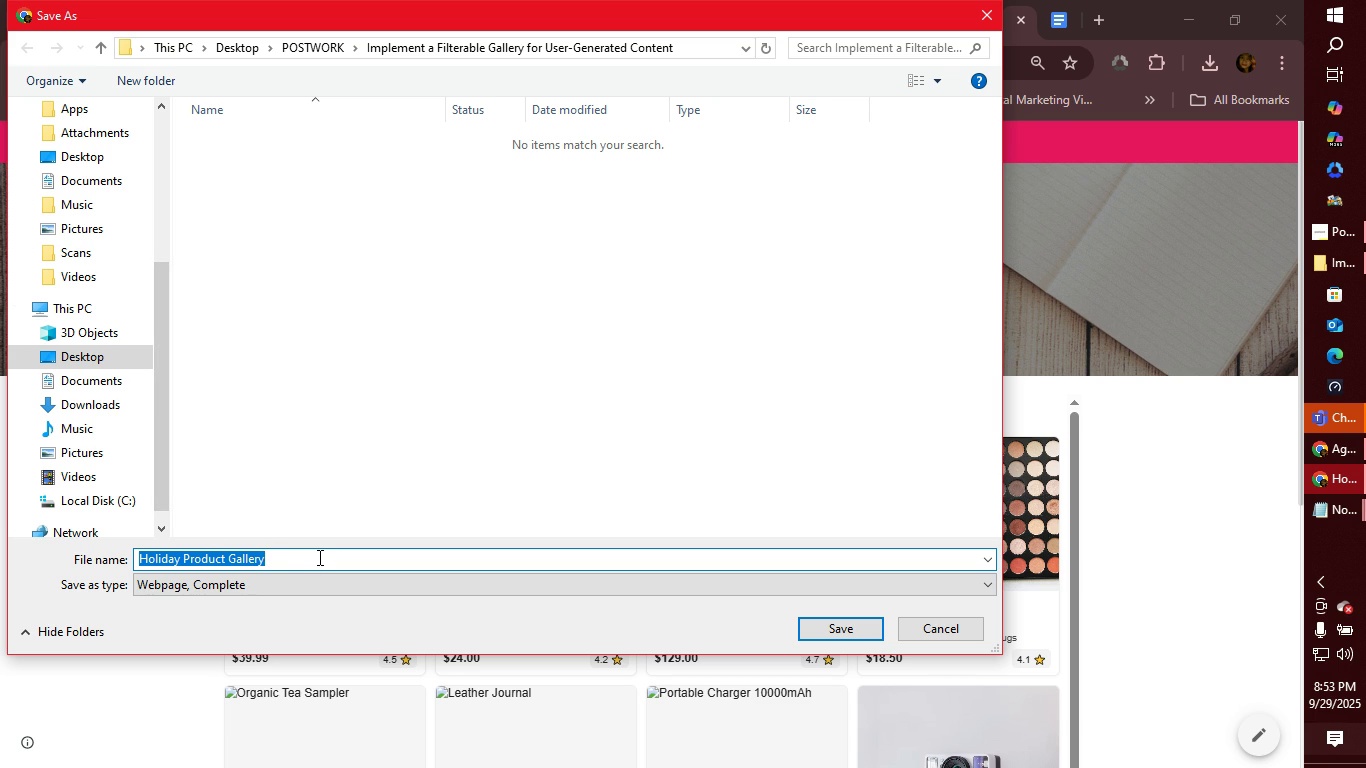 
left_click([318, 557])
 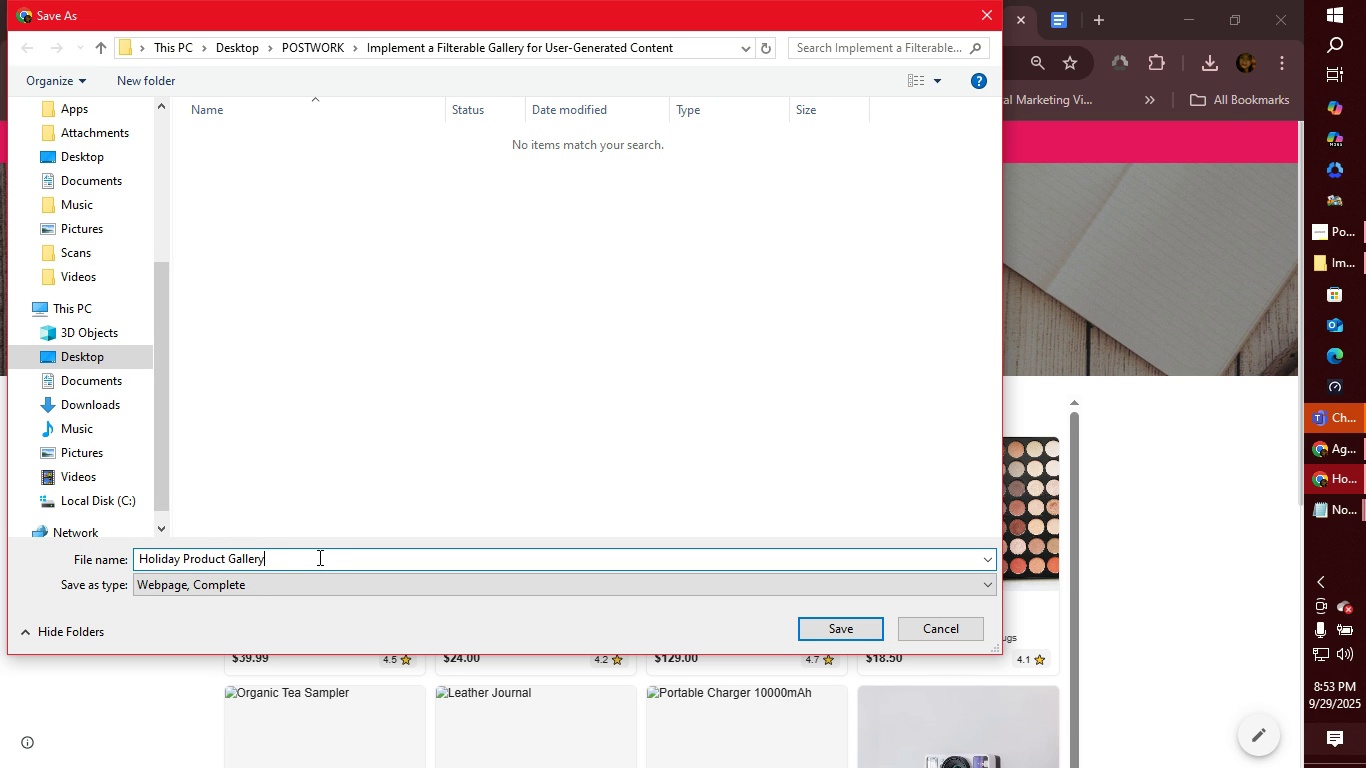 
type( web app)
 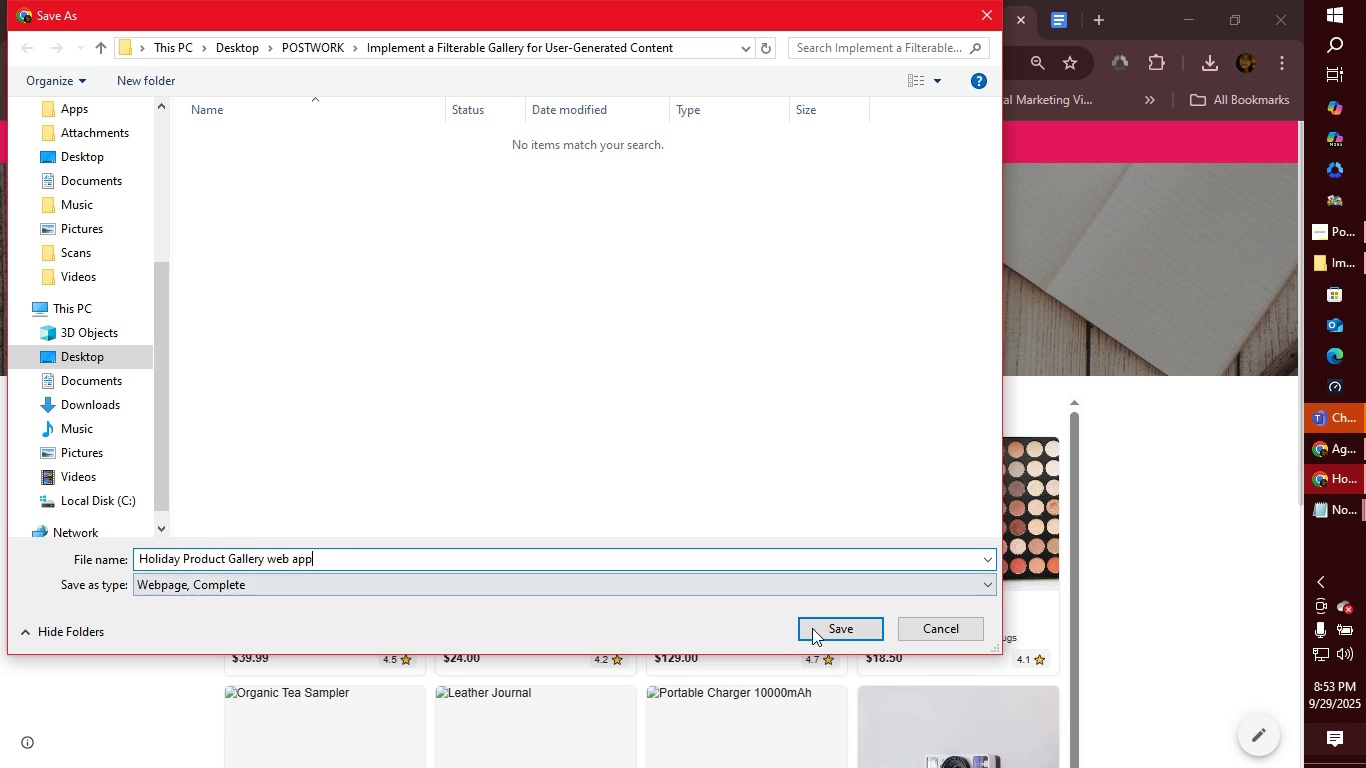 
left_click([843, 630])
 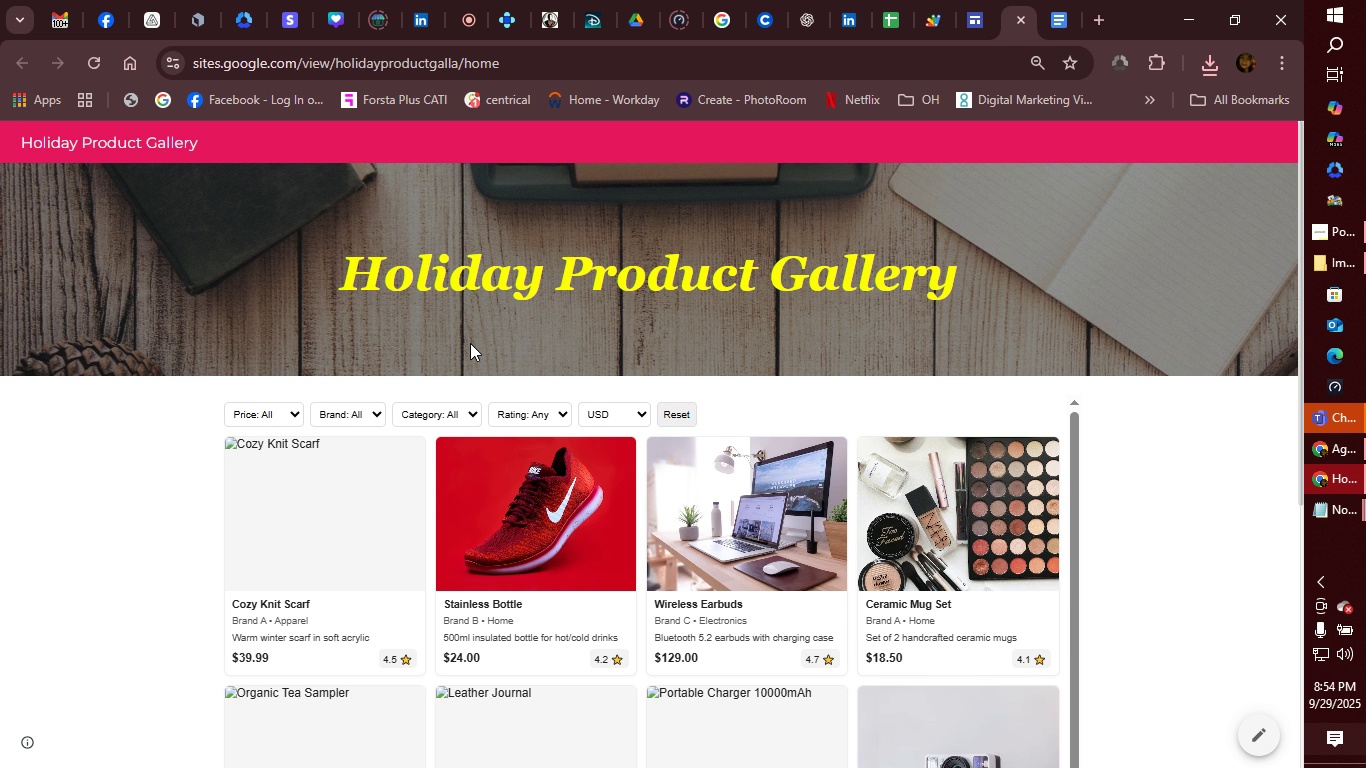 
wait(46.8)
 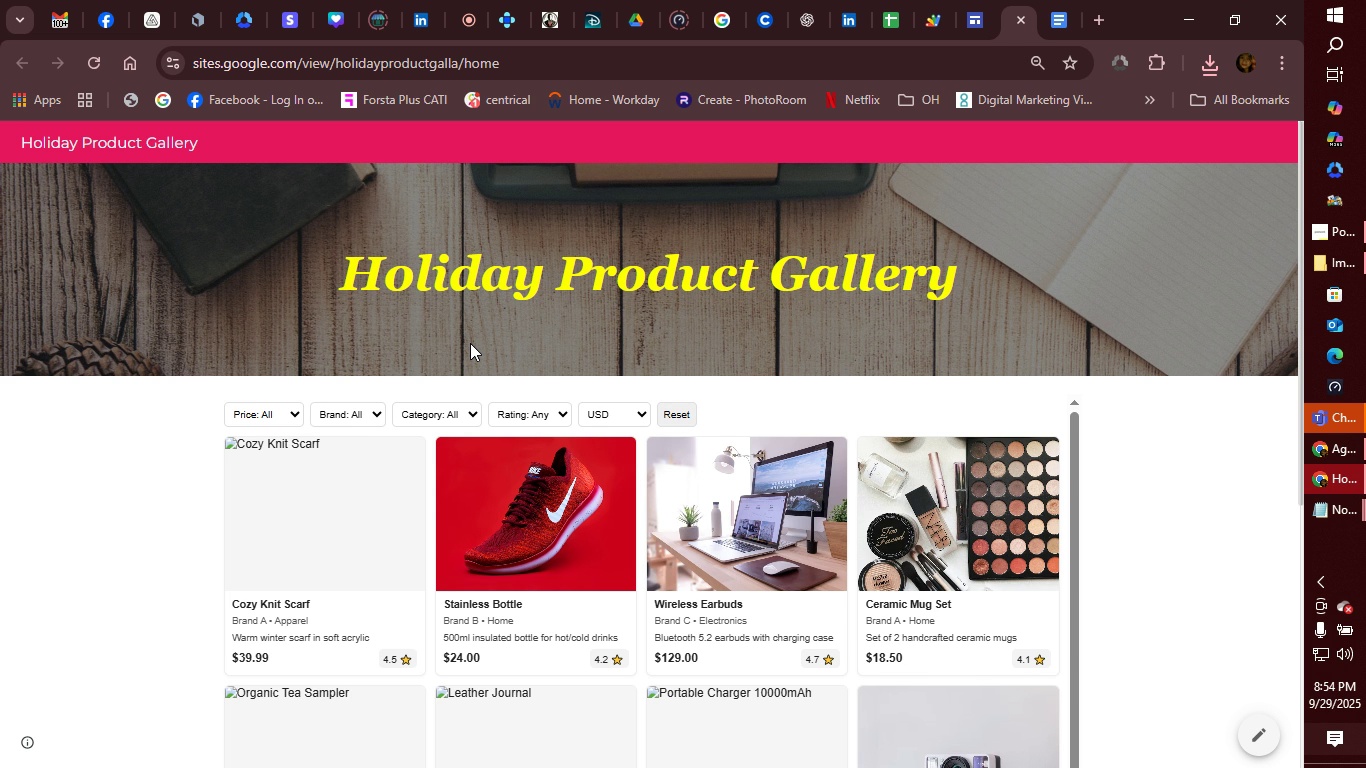 
left_click([933, 20])
 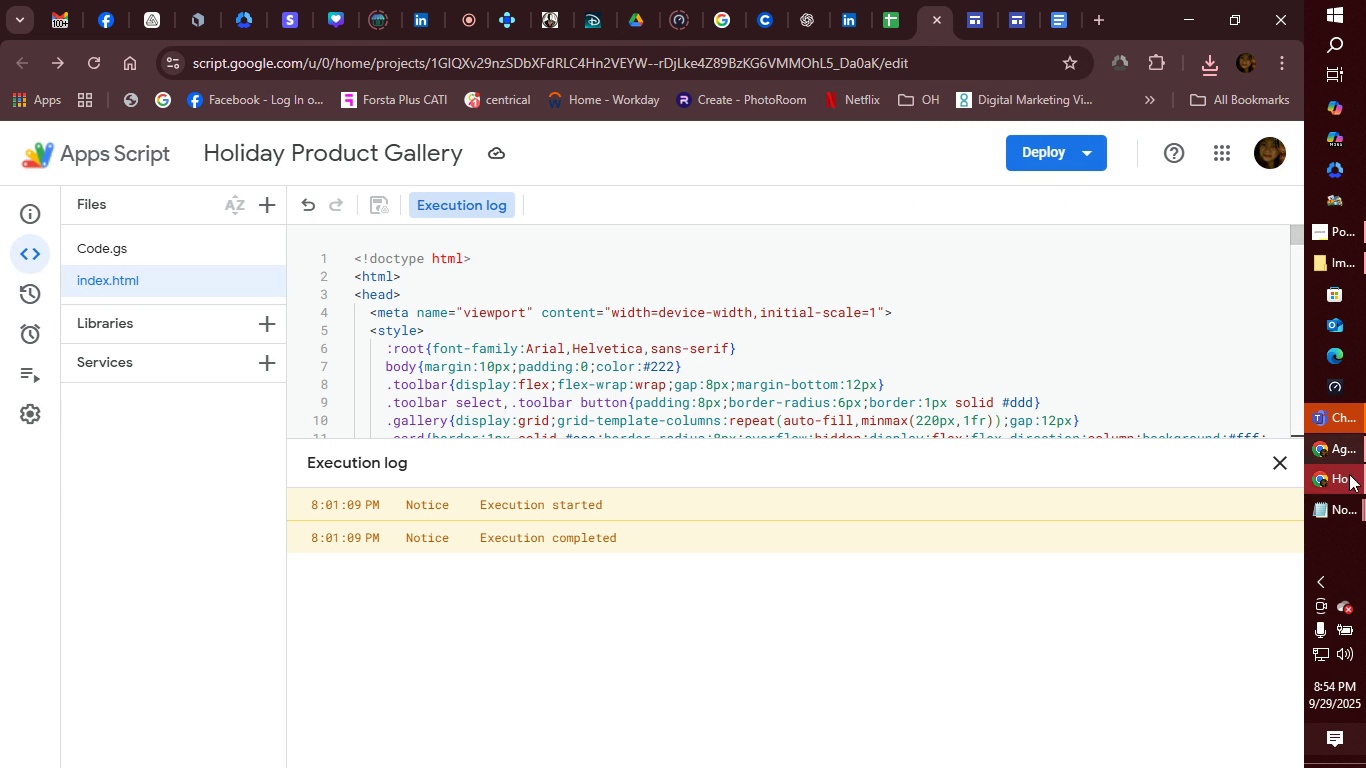 
left_click([1285, 463])
 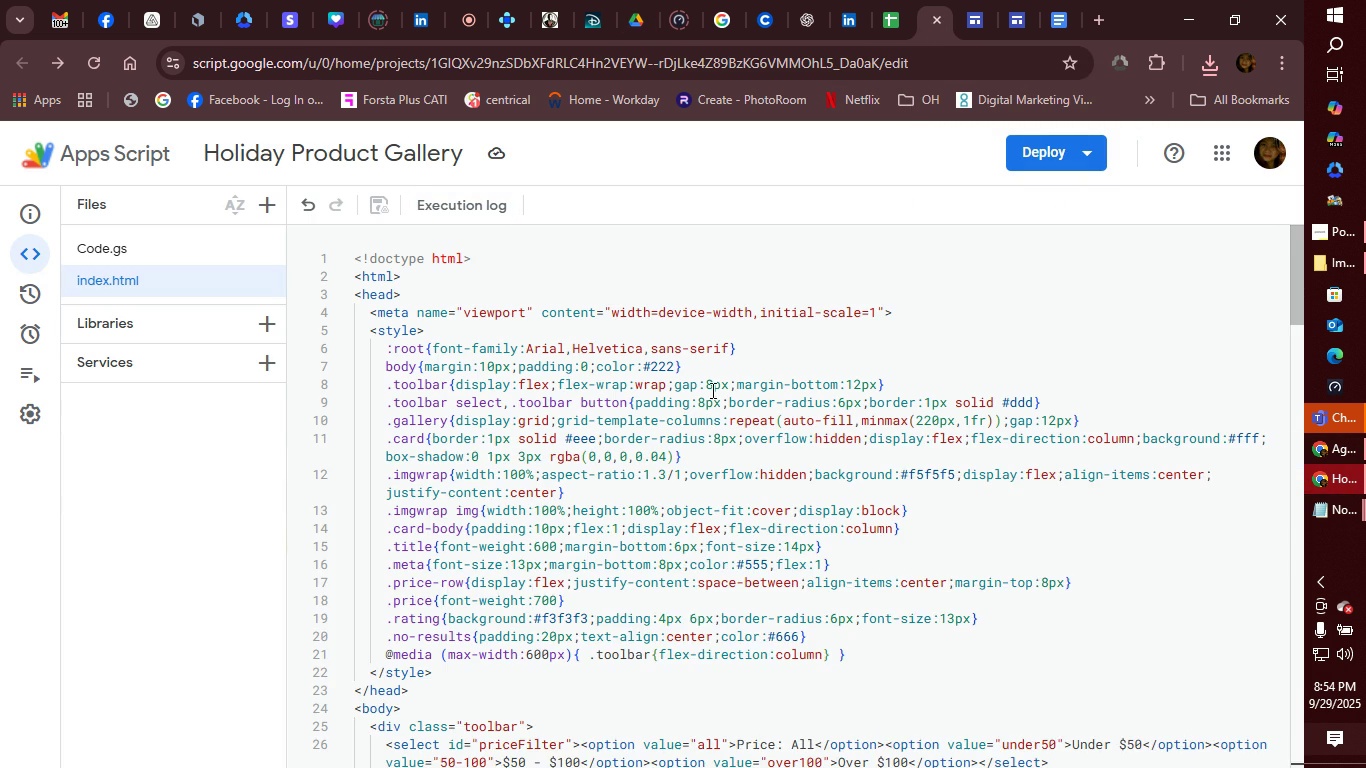 
scroll: coordinate [473, 277], scroll_direction: up, amount: 3.0
 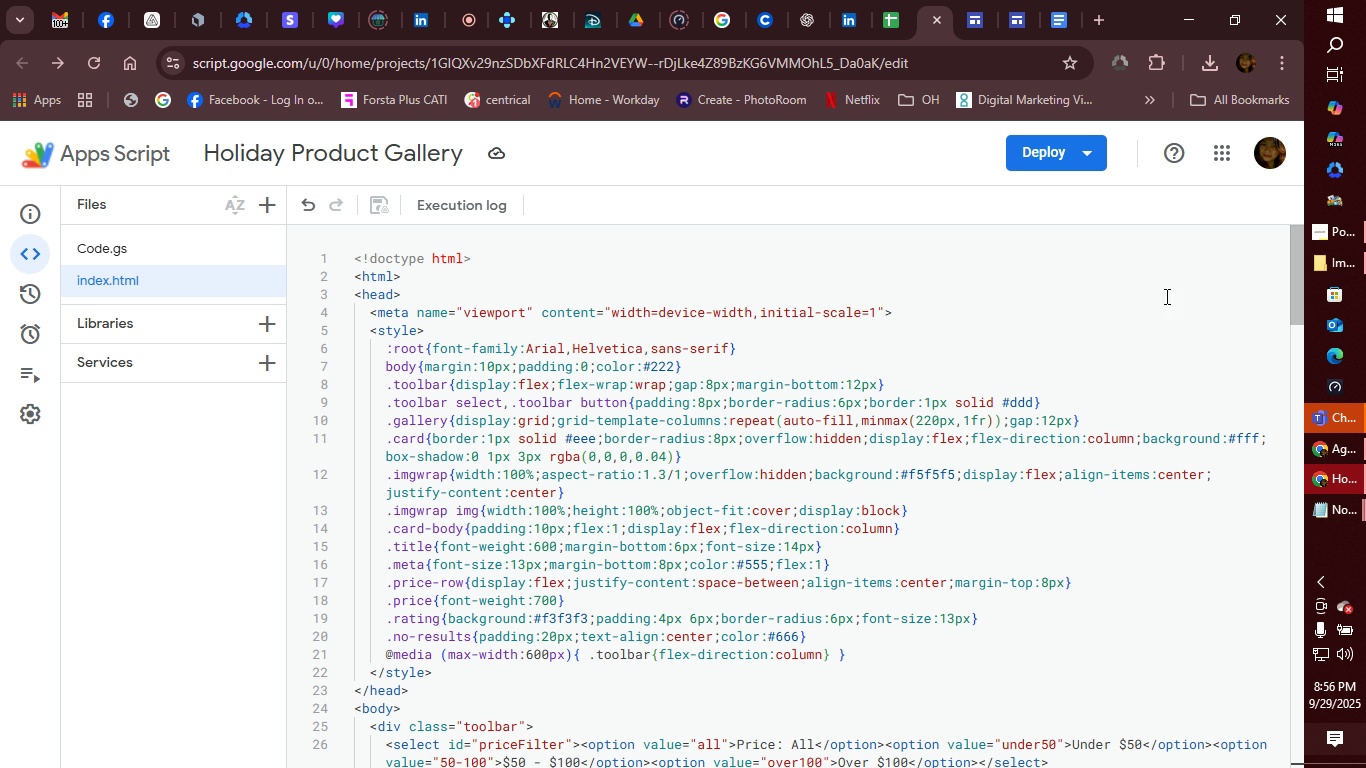 
wait(133.25)
 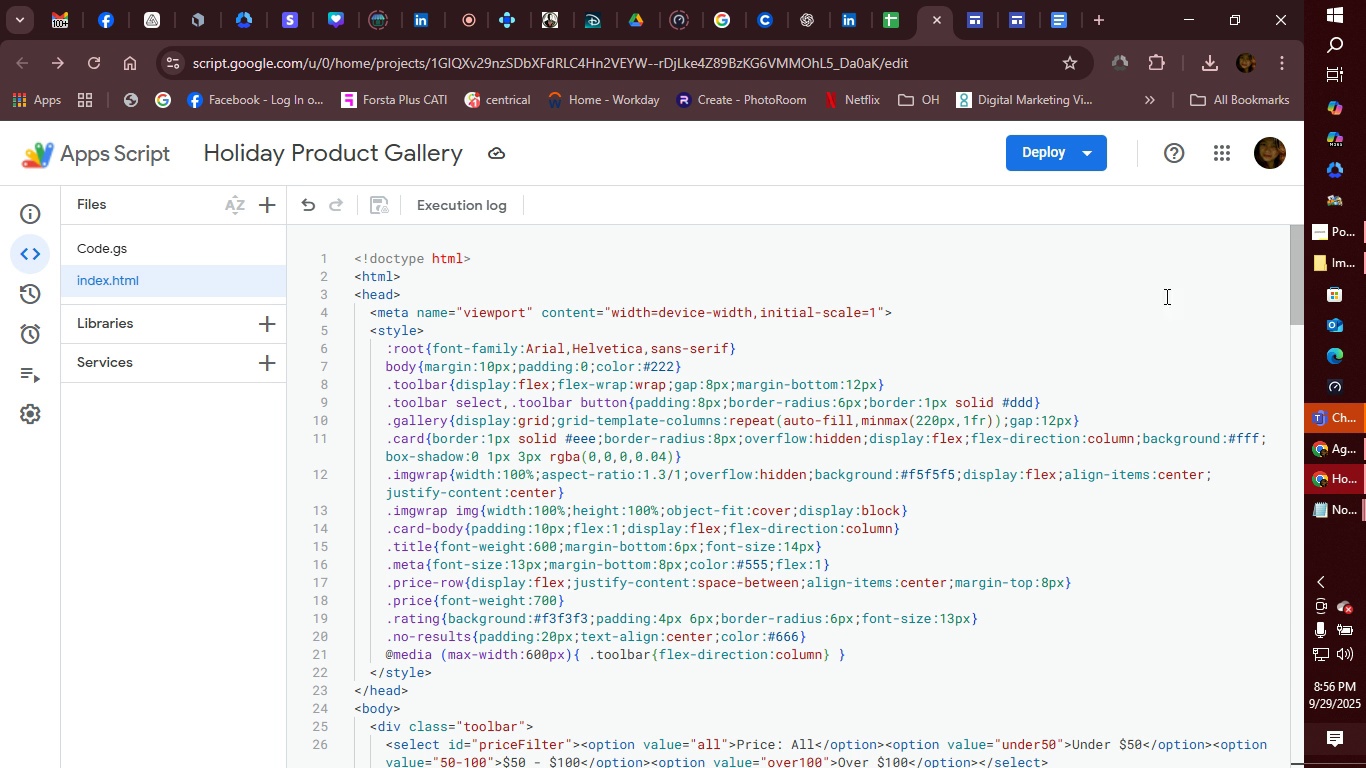 
left_click([263, 243])
 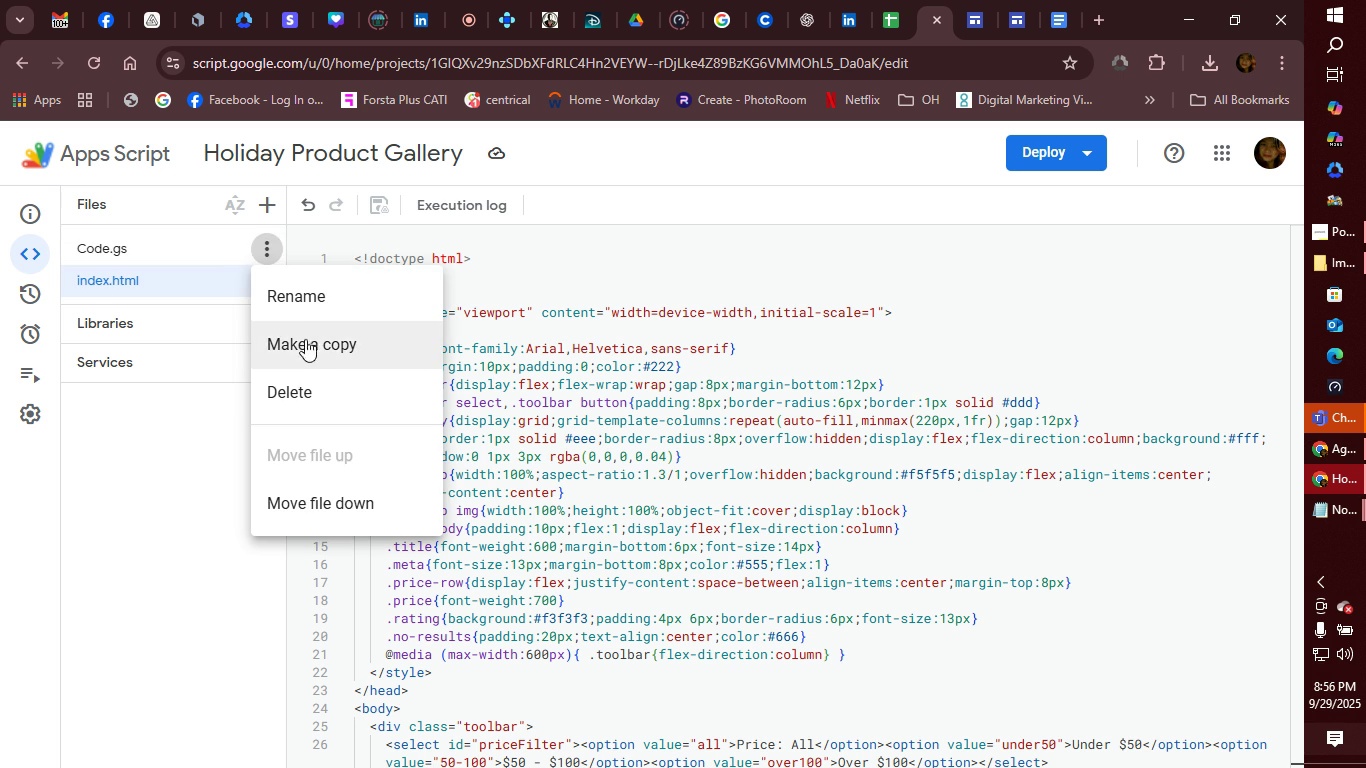 
left_click([311, 334])
 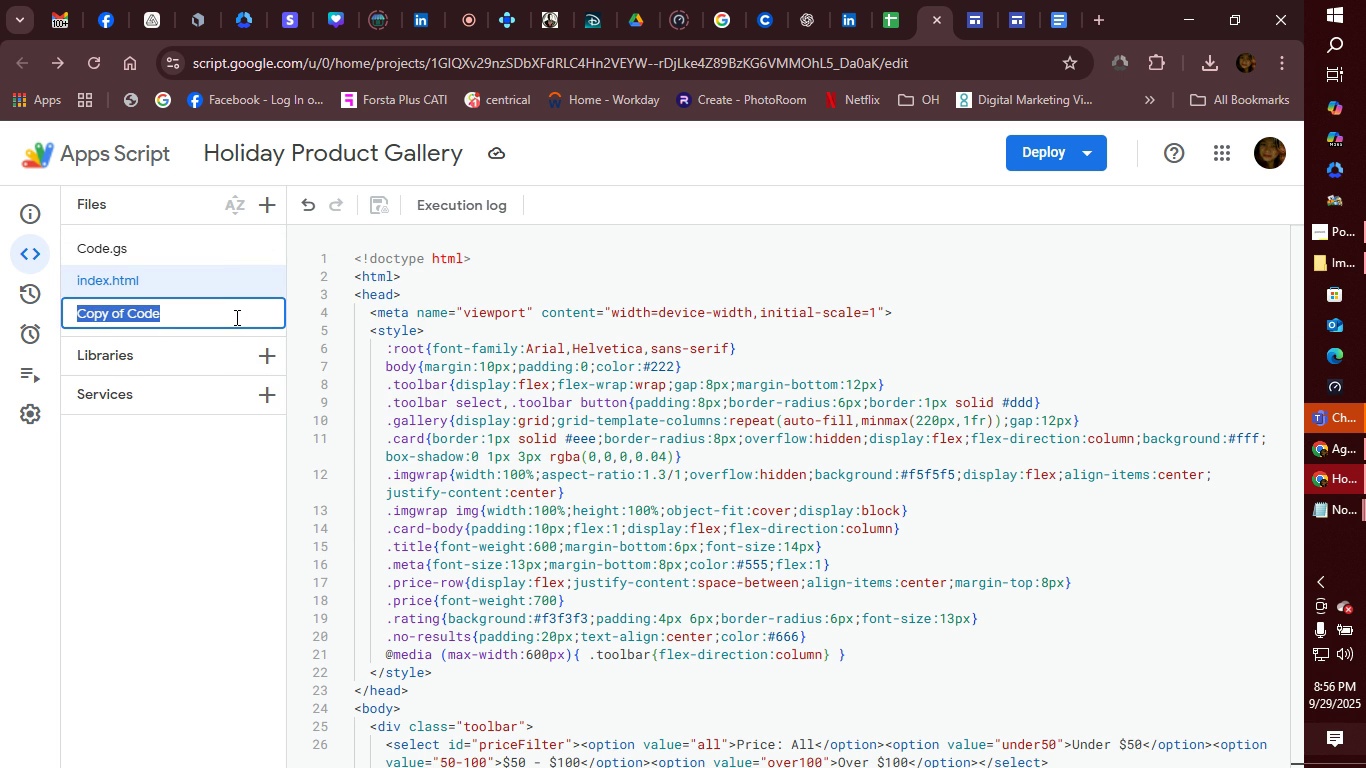 
key(Control+ControlLeft)
 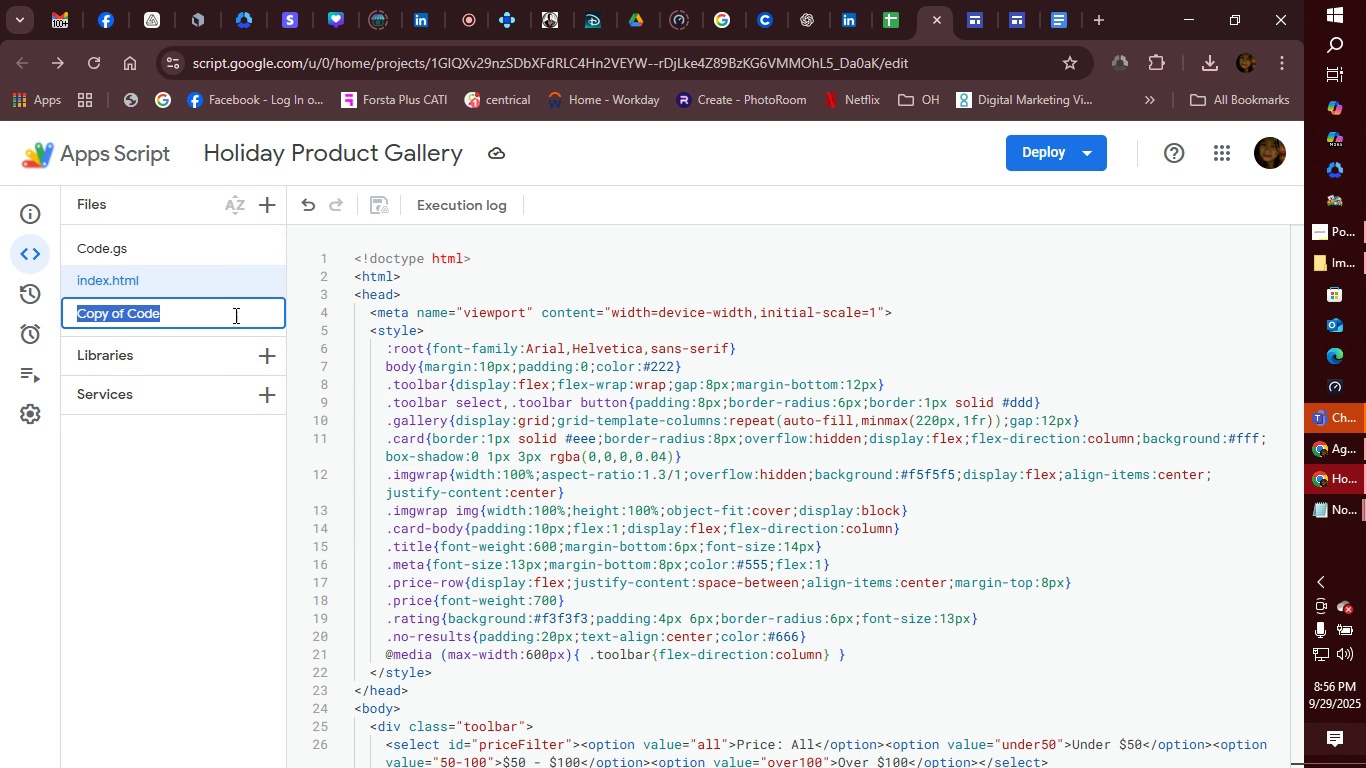 
left_click([234, 315])
 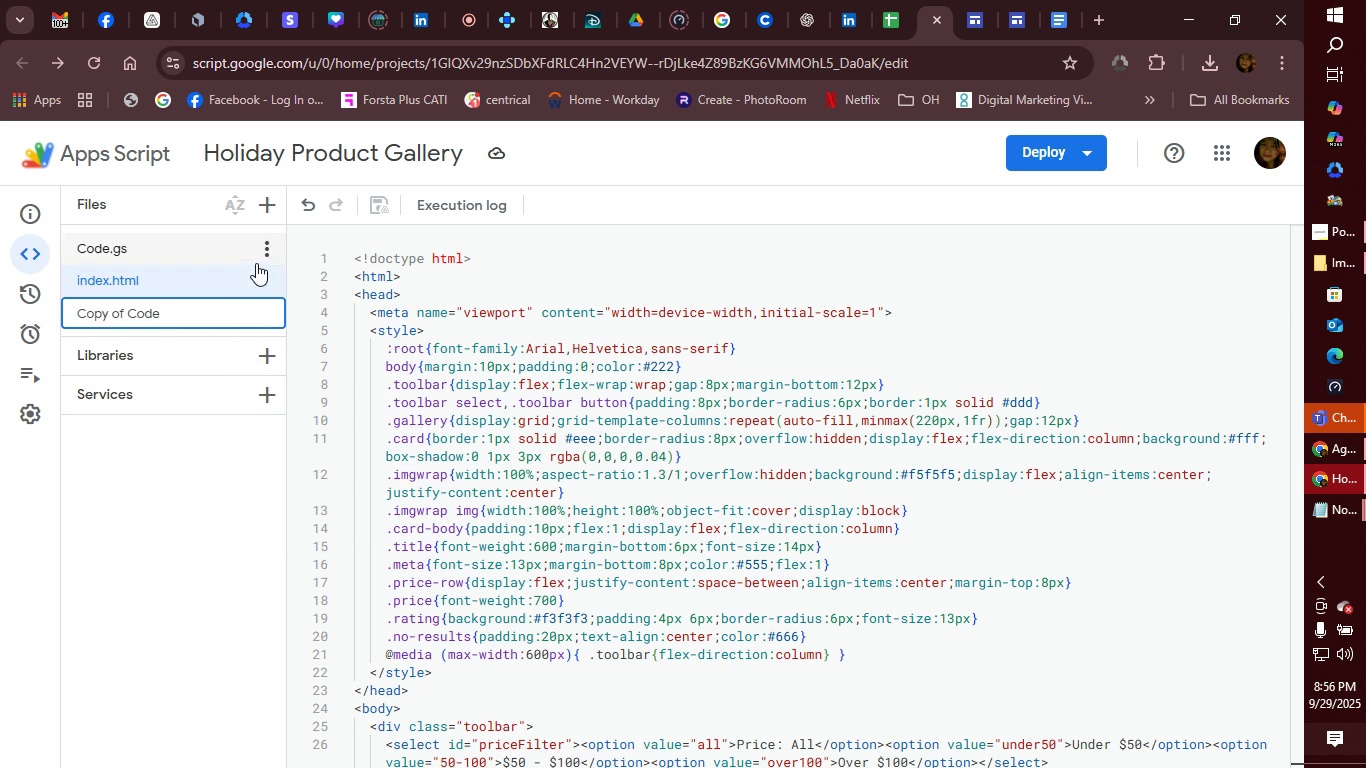 
left_click([256, 263])
 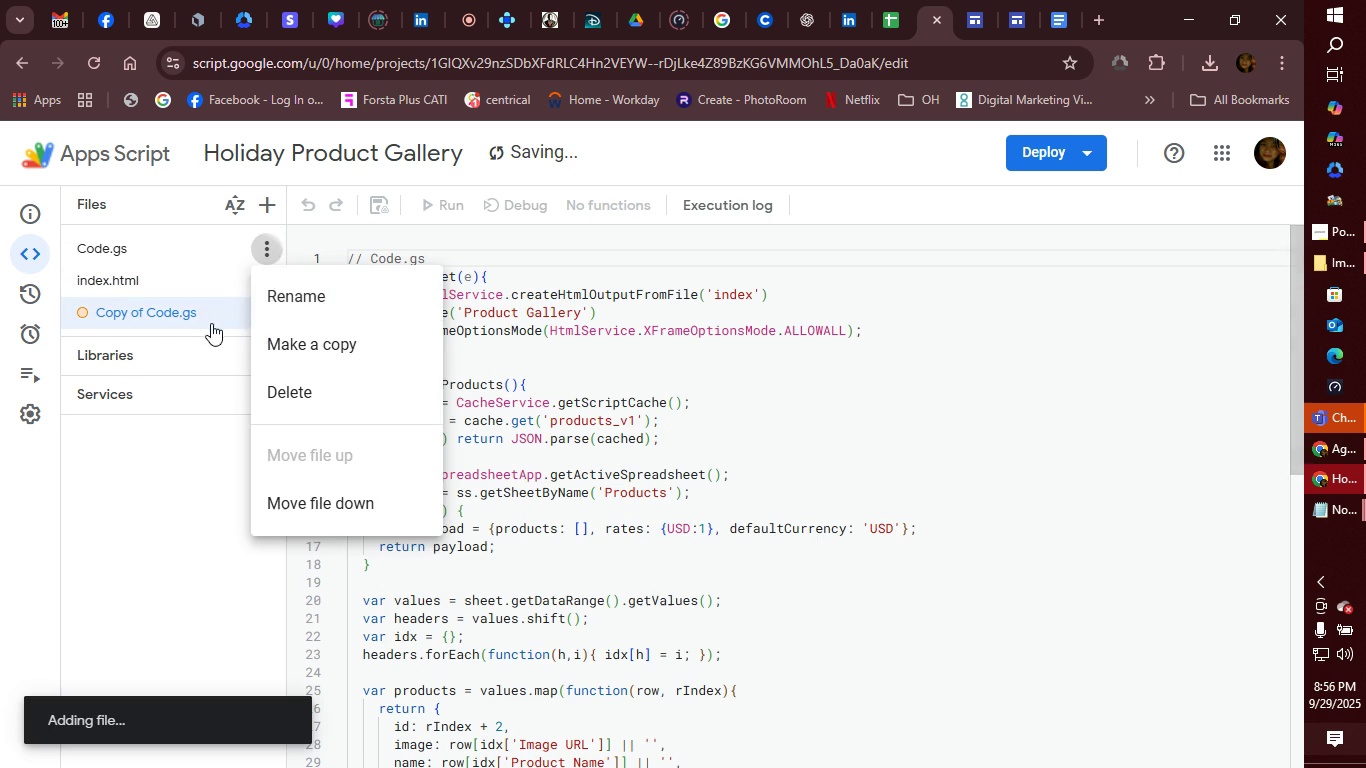 
left_click([211, 323])
 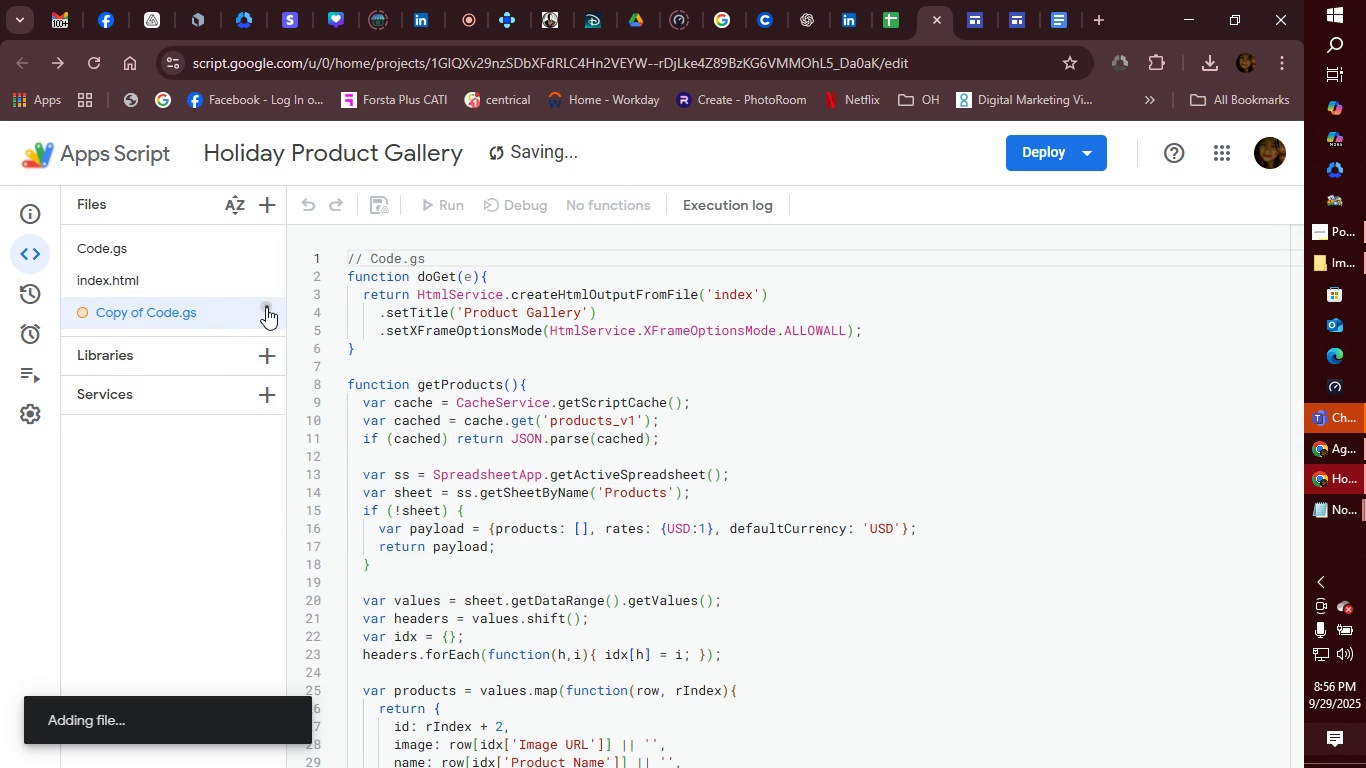 
left_click([266, 307])
 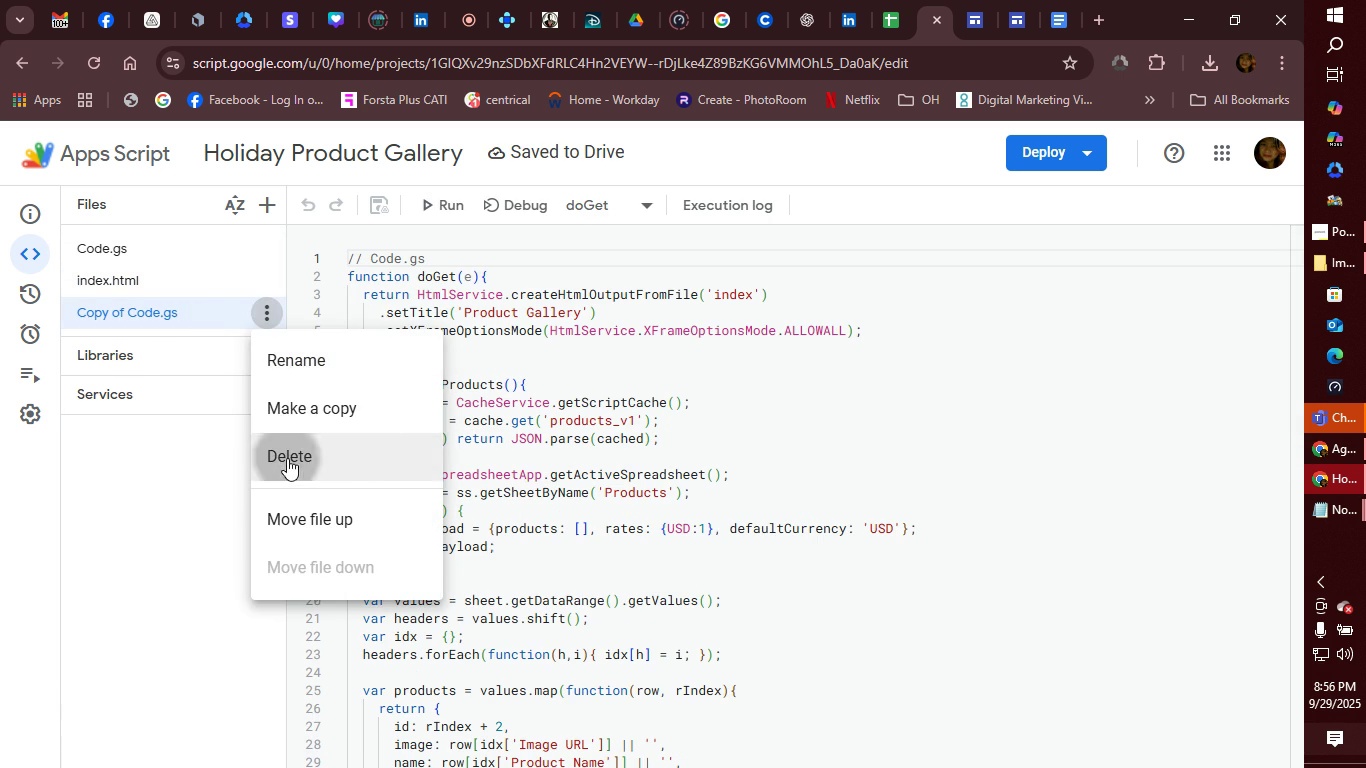 
left_click([287, 458])
 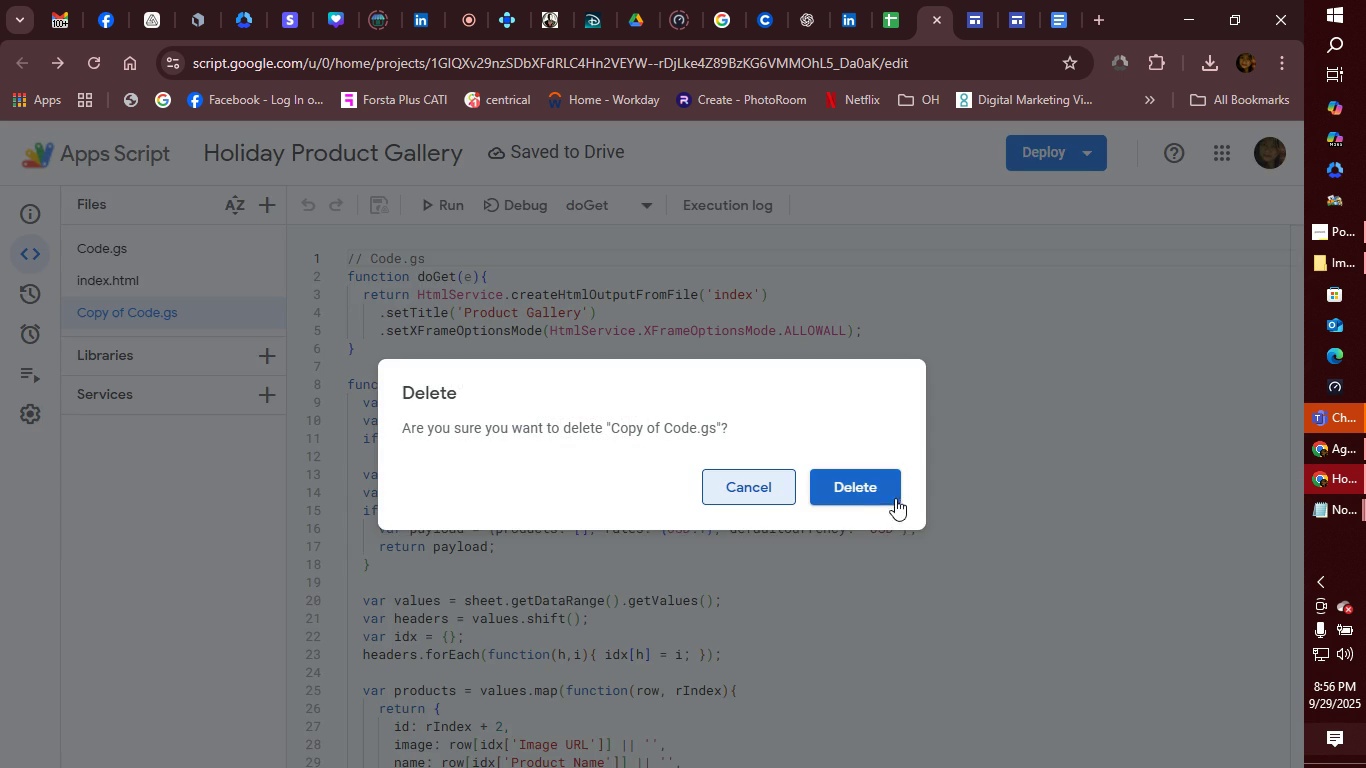 
left_click([876, 499])
 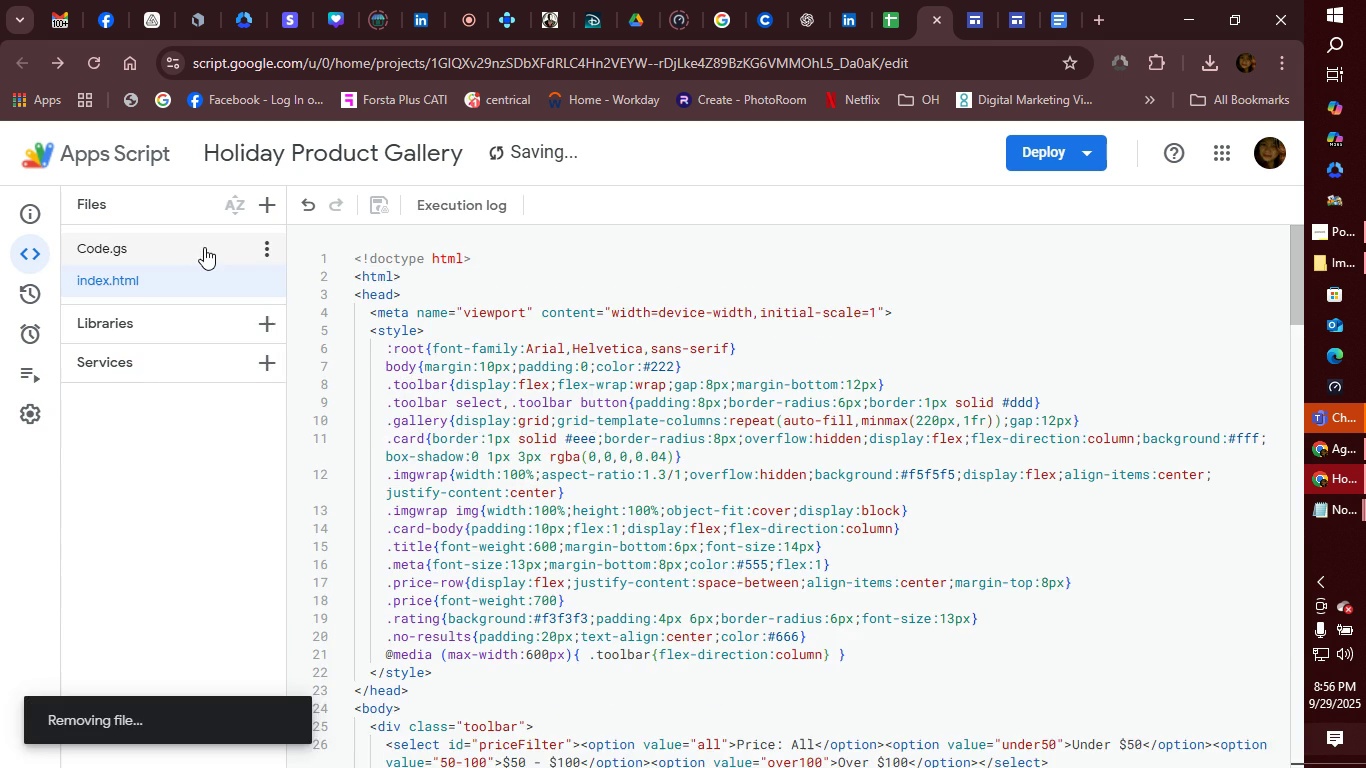 
left_click([204, 247])
 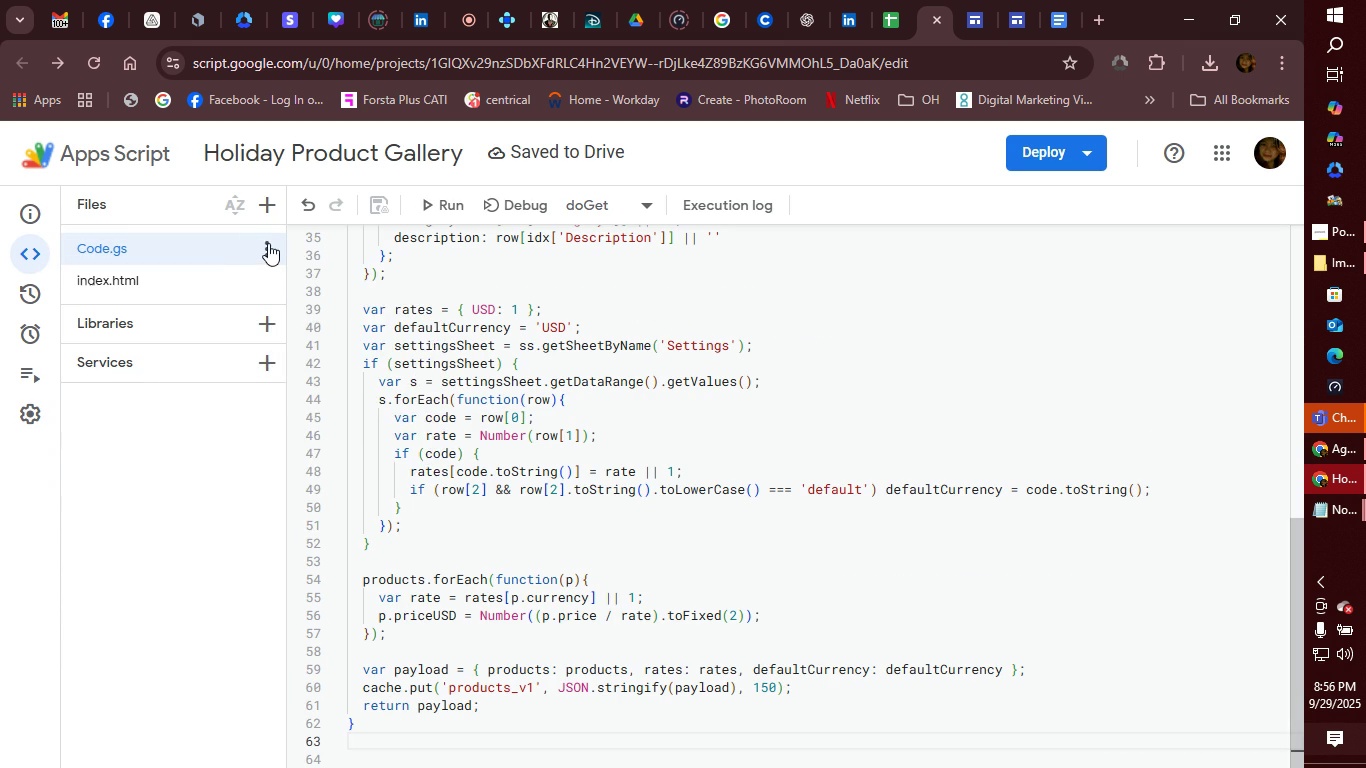 
left_click([268, 243])
 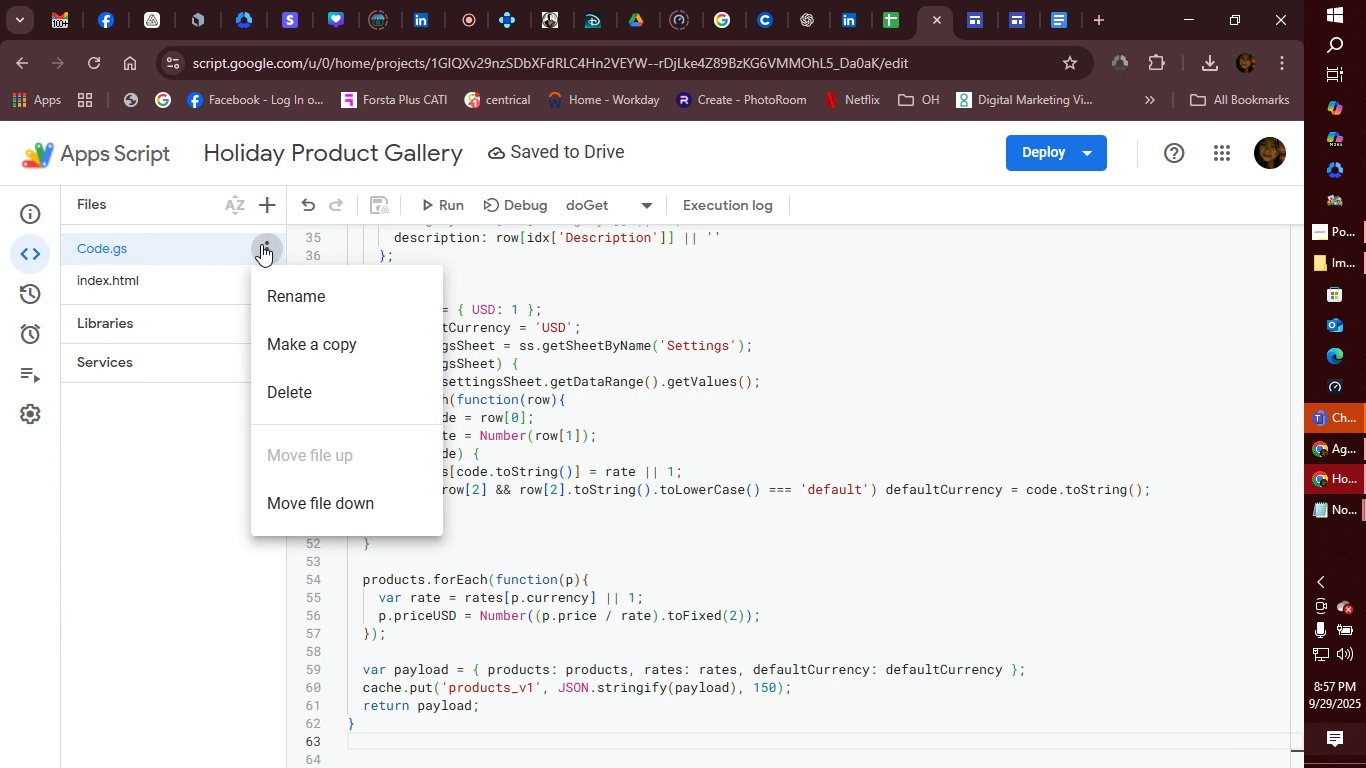 
left_click([160, 248])
 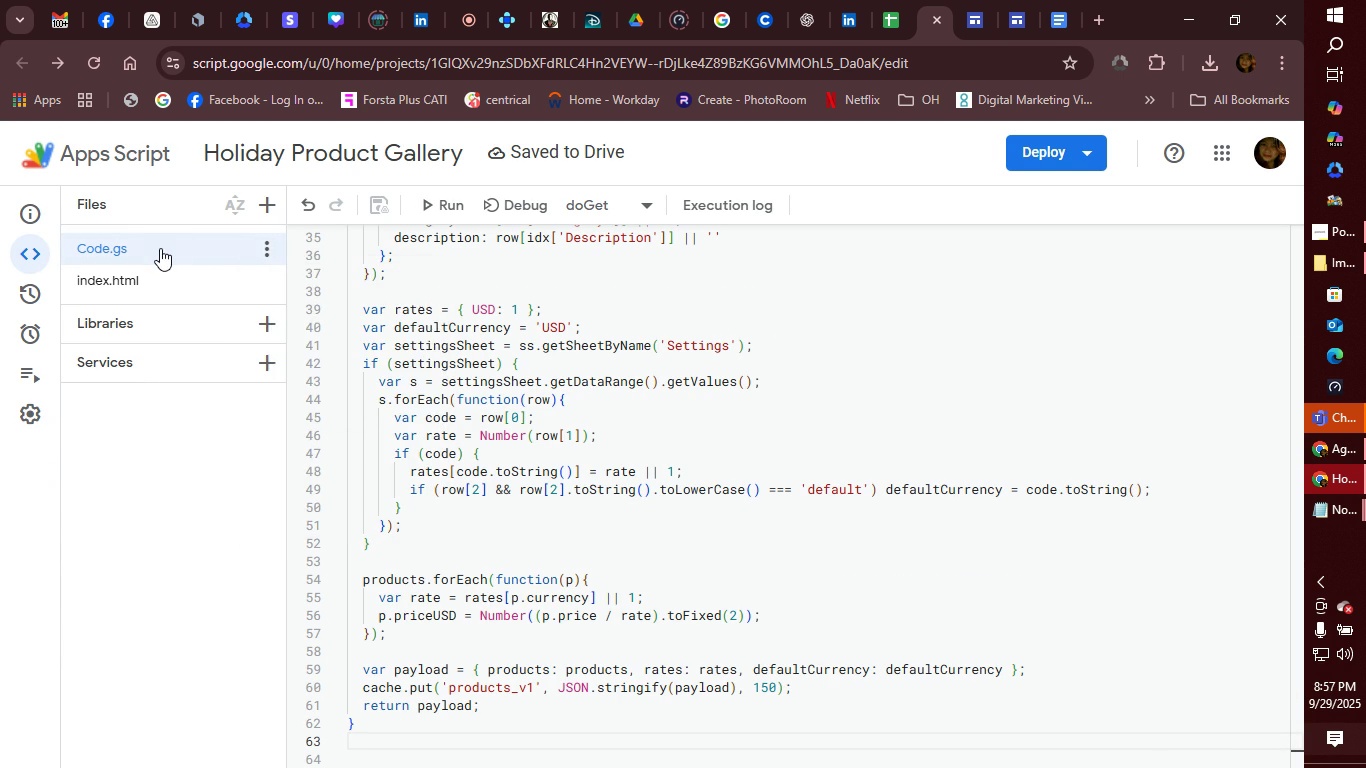 
right_click([160, 248])
 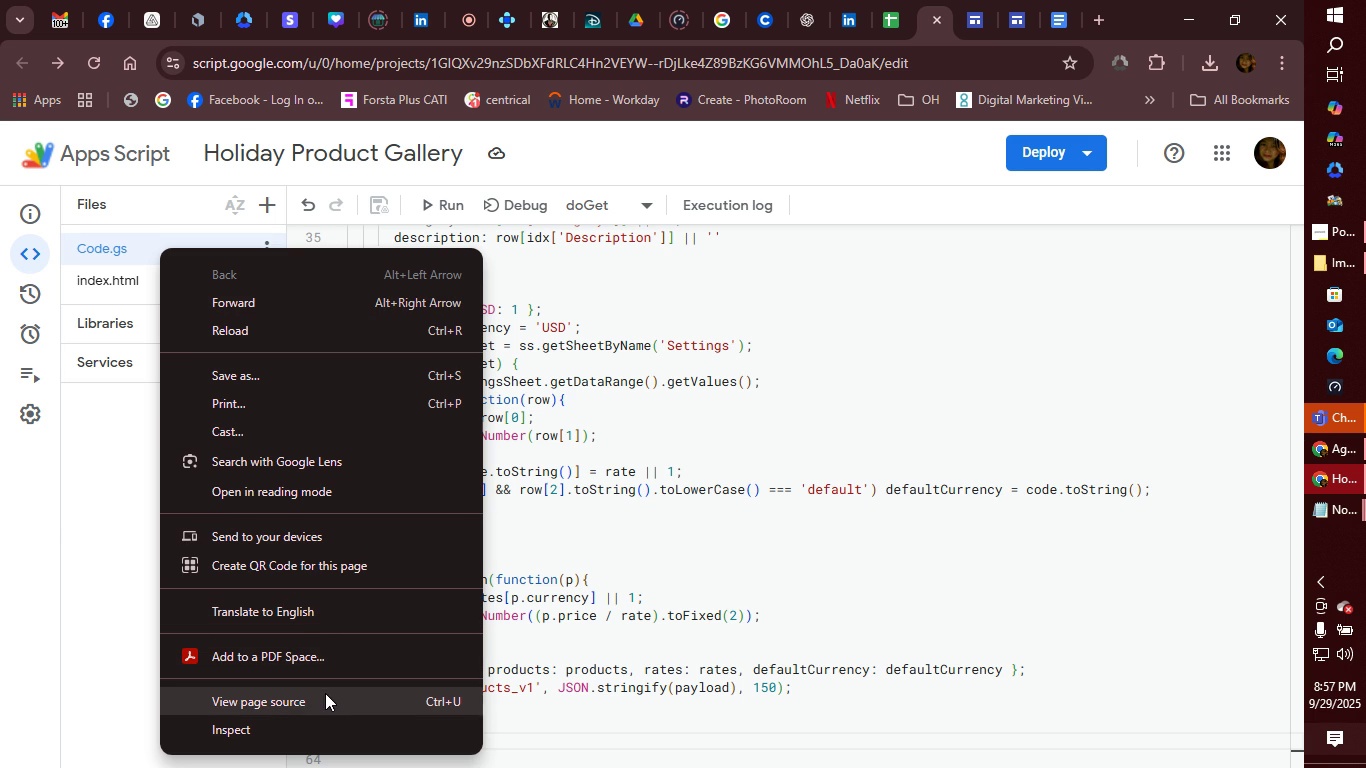 
wait(7.06)
 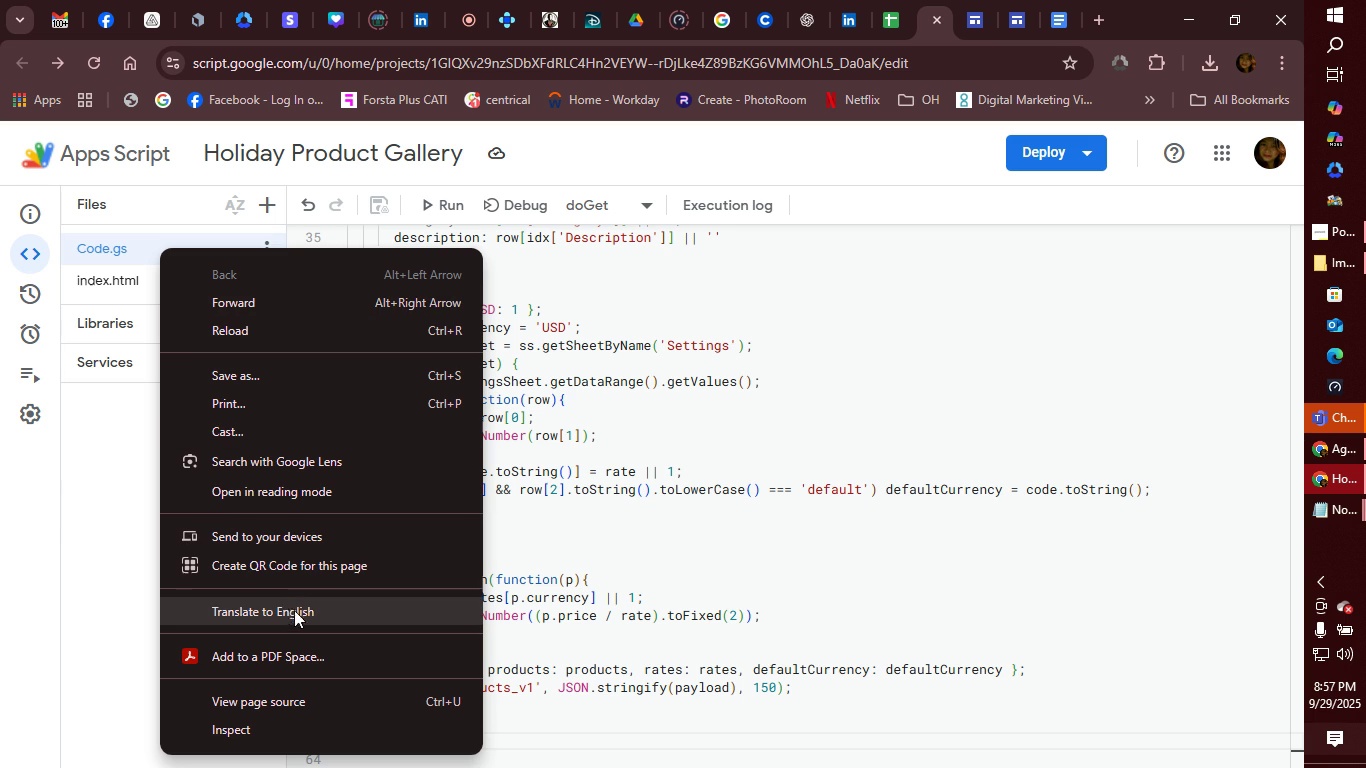 
left_click([306, 365])